 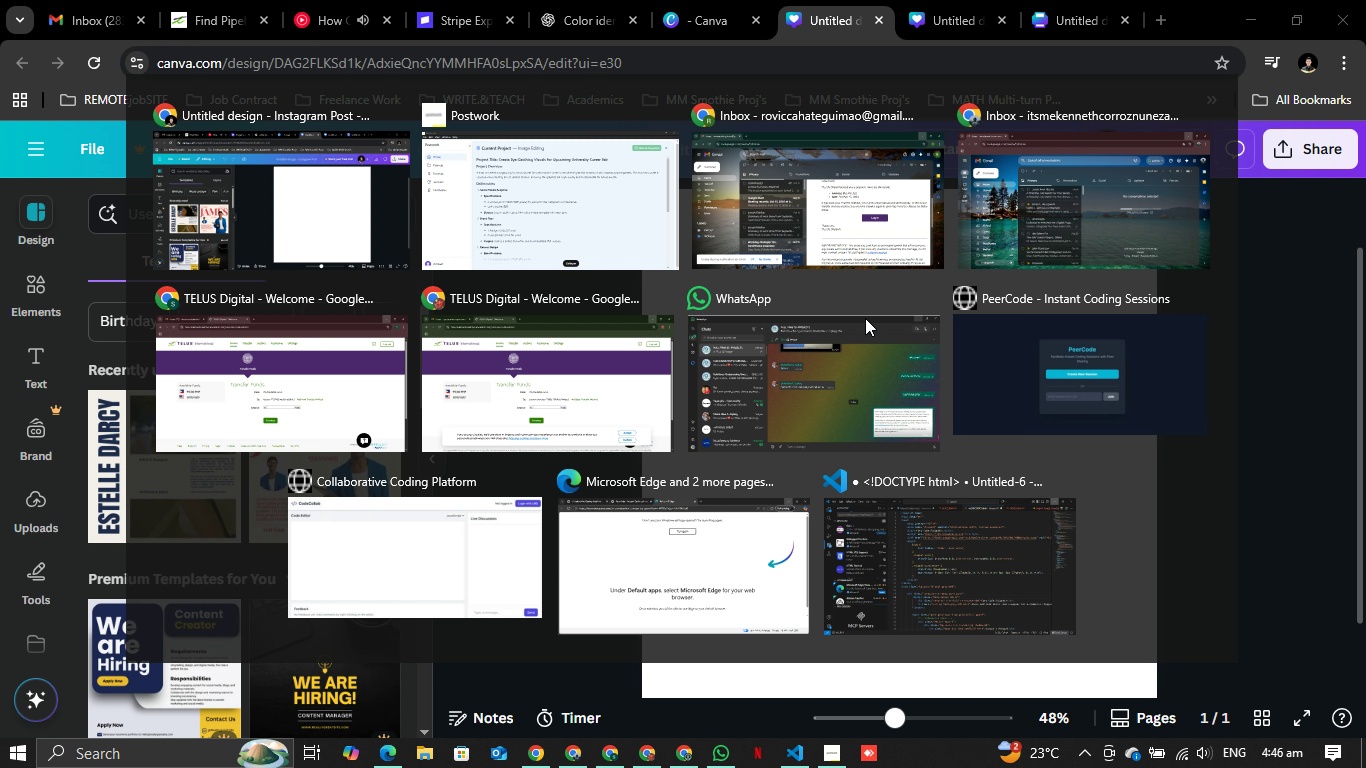 
key(Alt+Tab)
 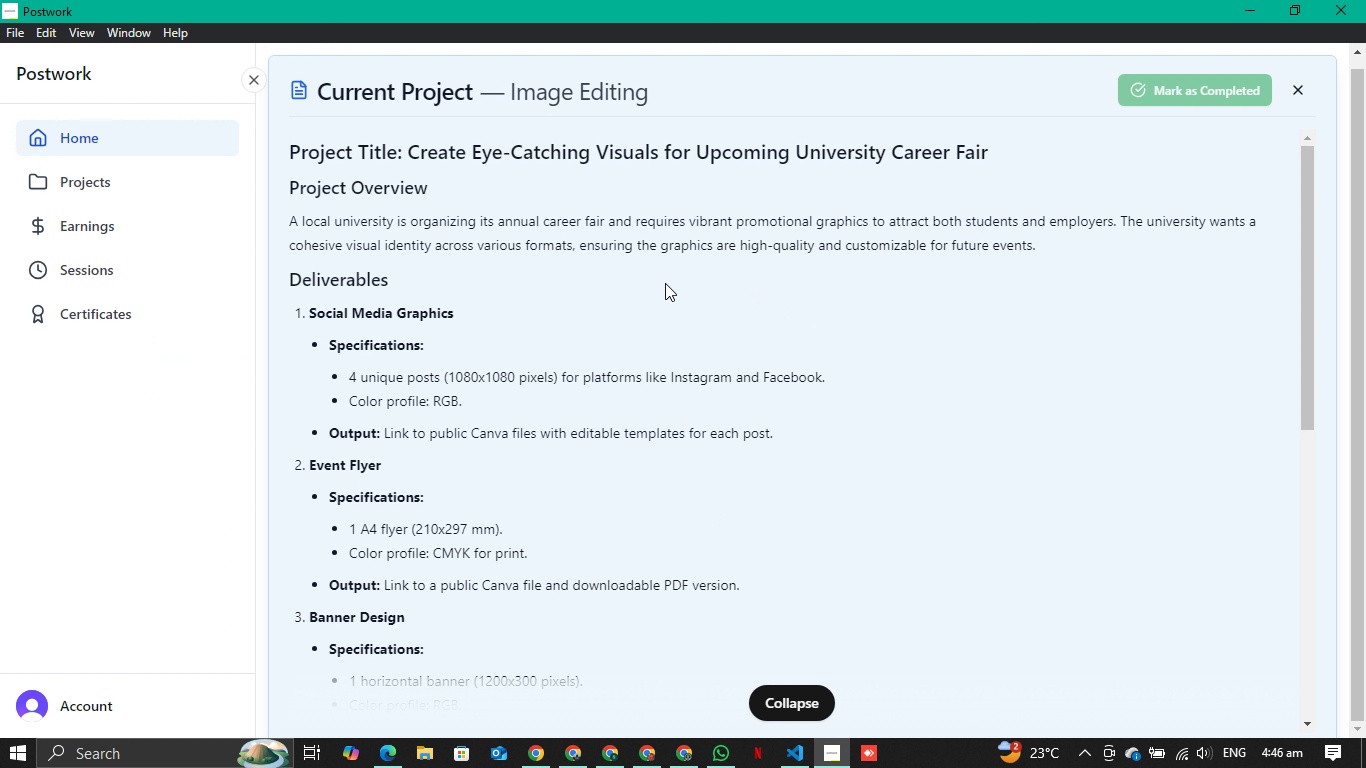 
key(Alt+AltLeft)
 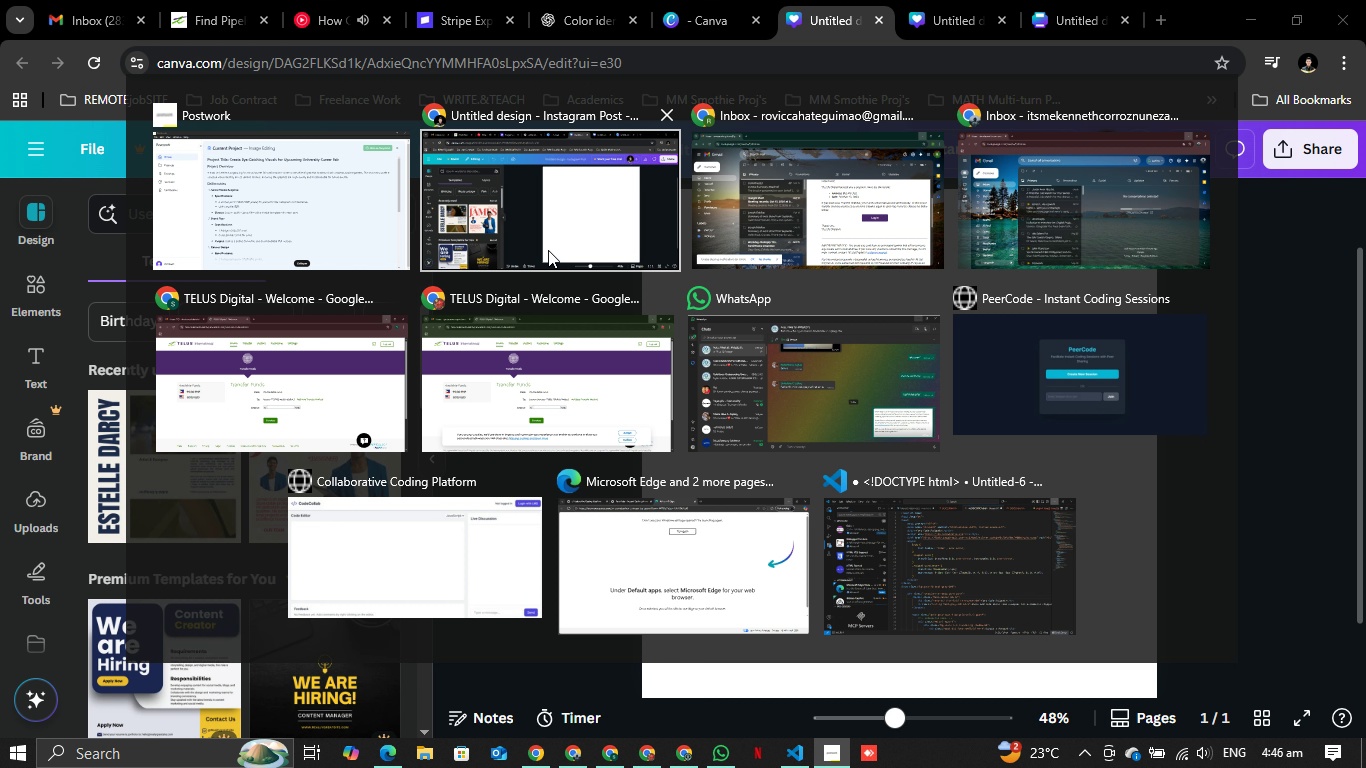 
key(Alt+Tab)
 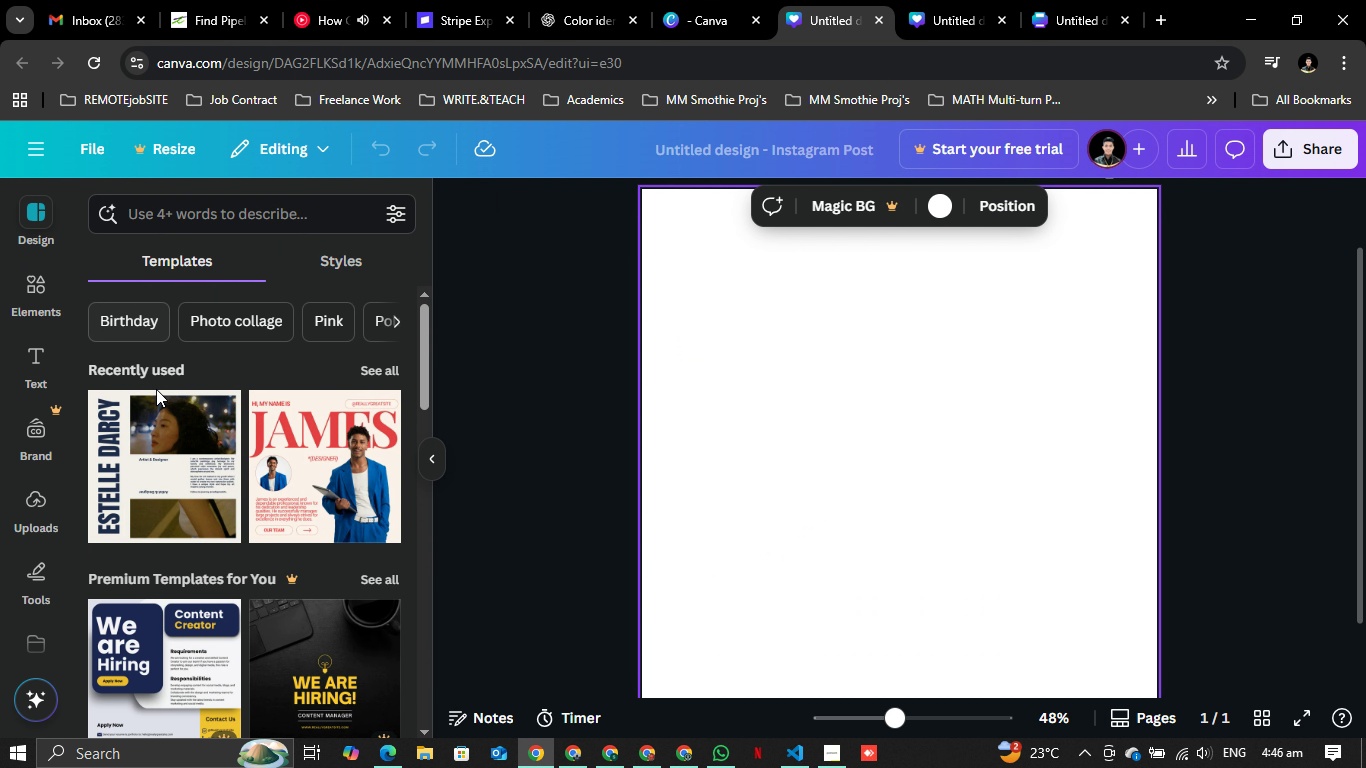 
left_click([27, 287])
 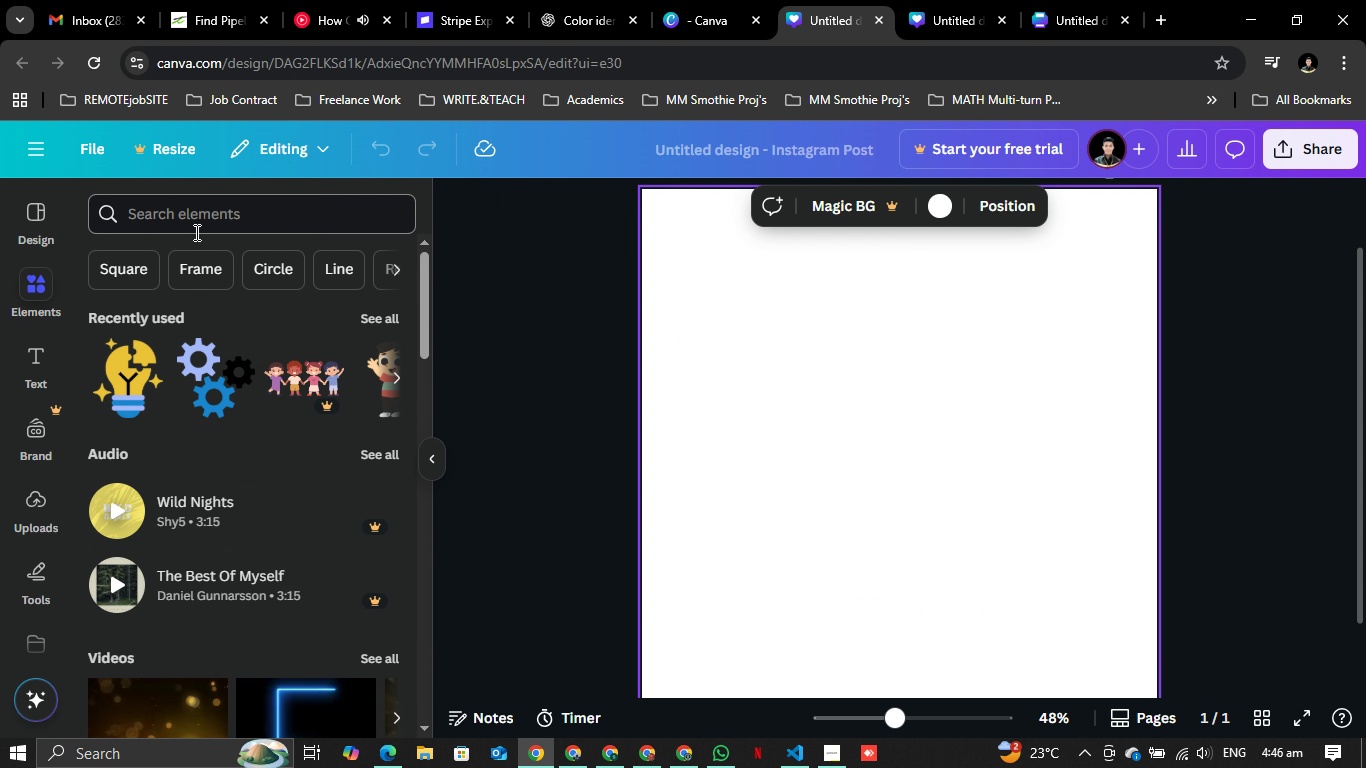 
left_click([207, 207])
 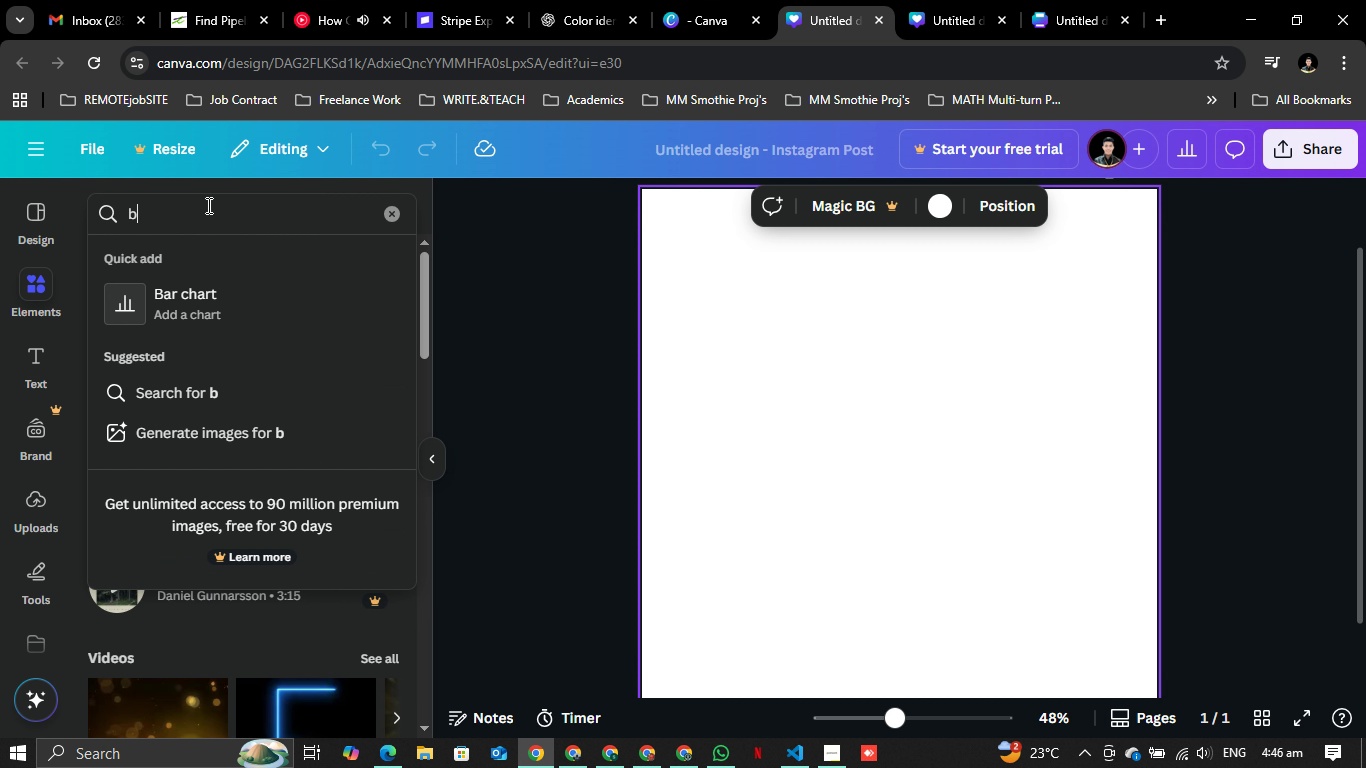 
type(box)
 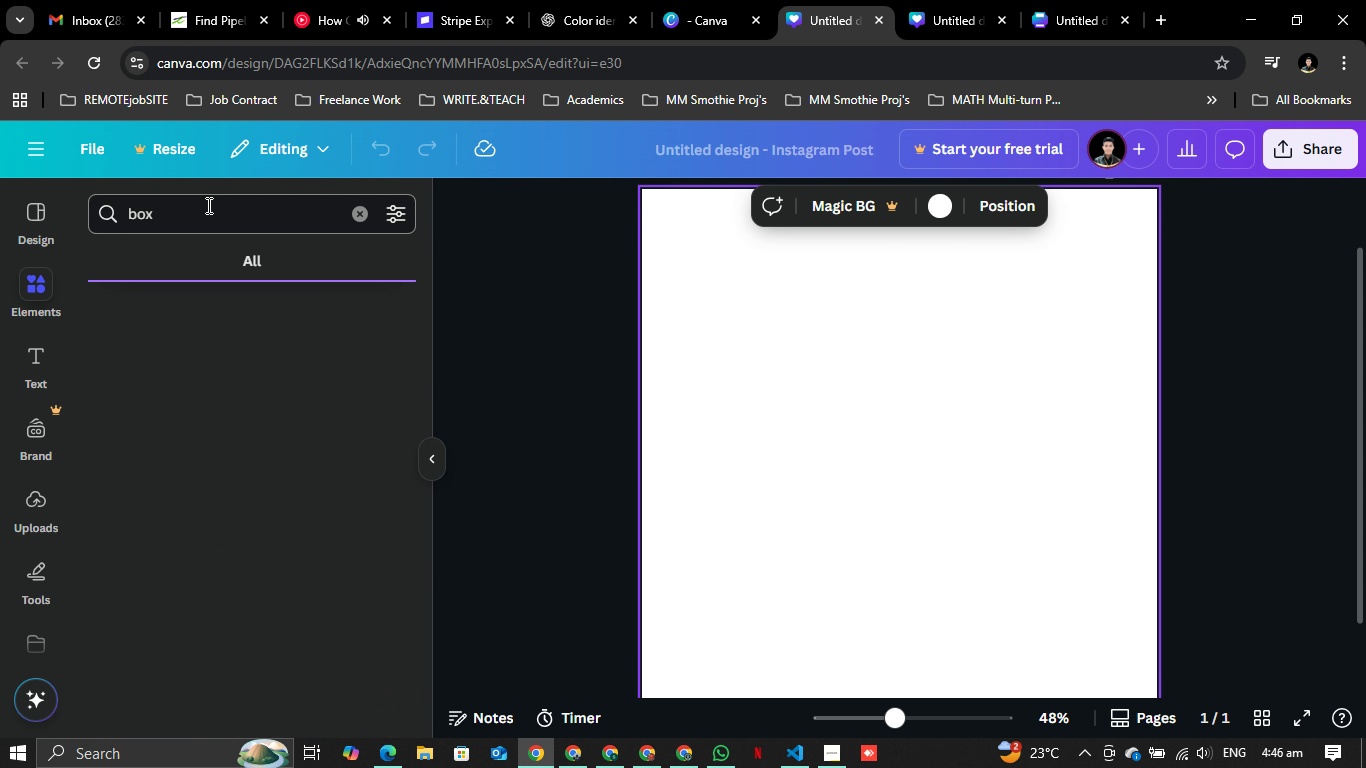 
key(Enter)
 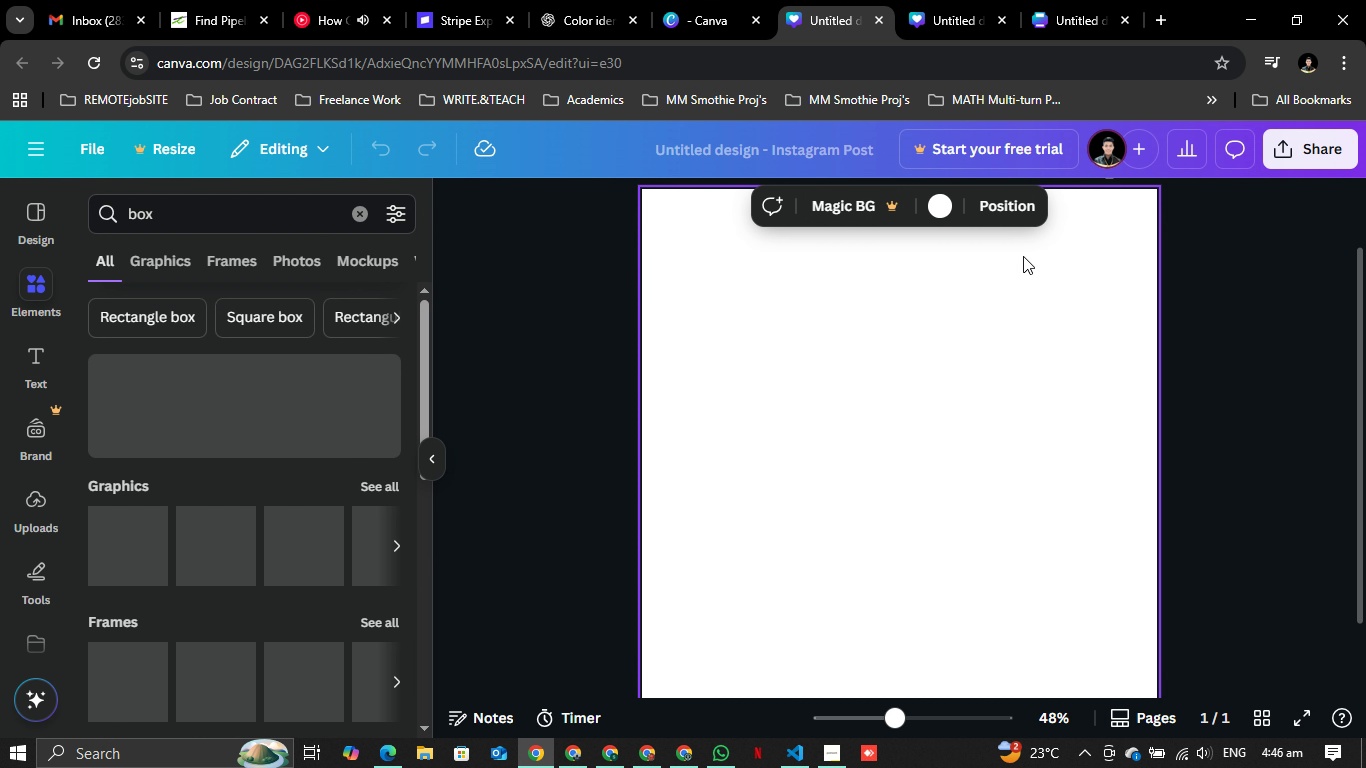 
scroll: coordinate [1039, 284], scroll_direction: up, amount: 2.0
 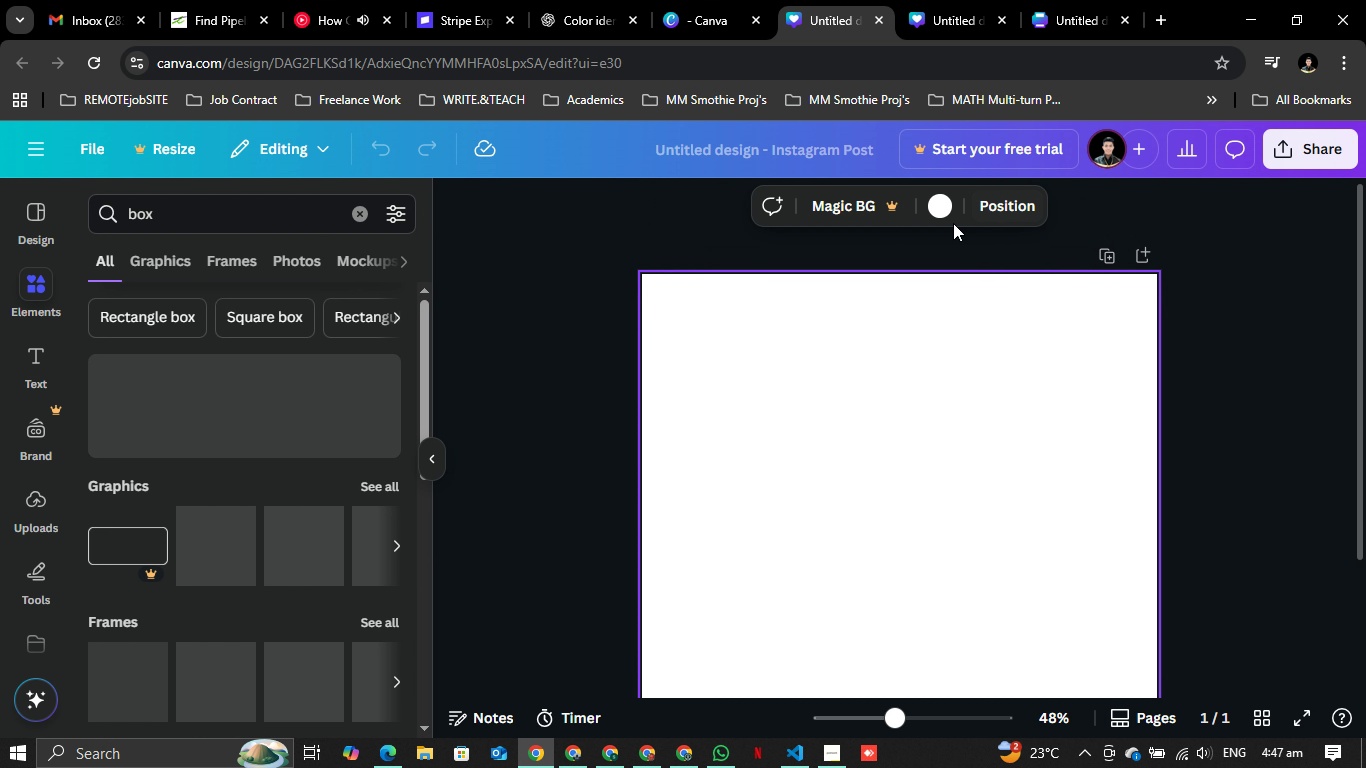 
scroll: coordinate [1028, 294], scroll_direction: down, amount: 2.0
 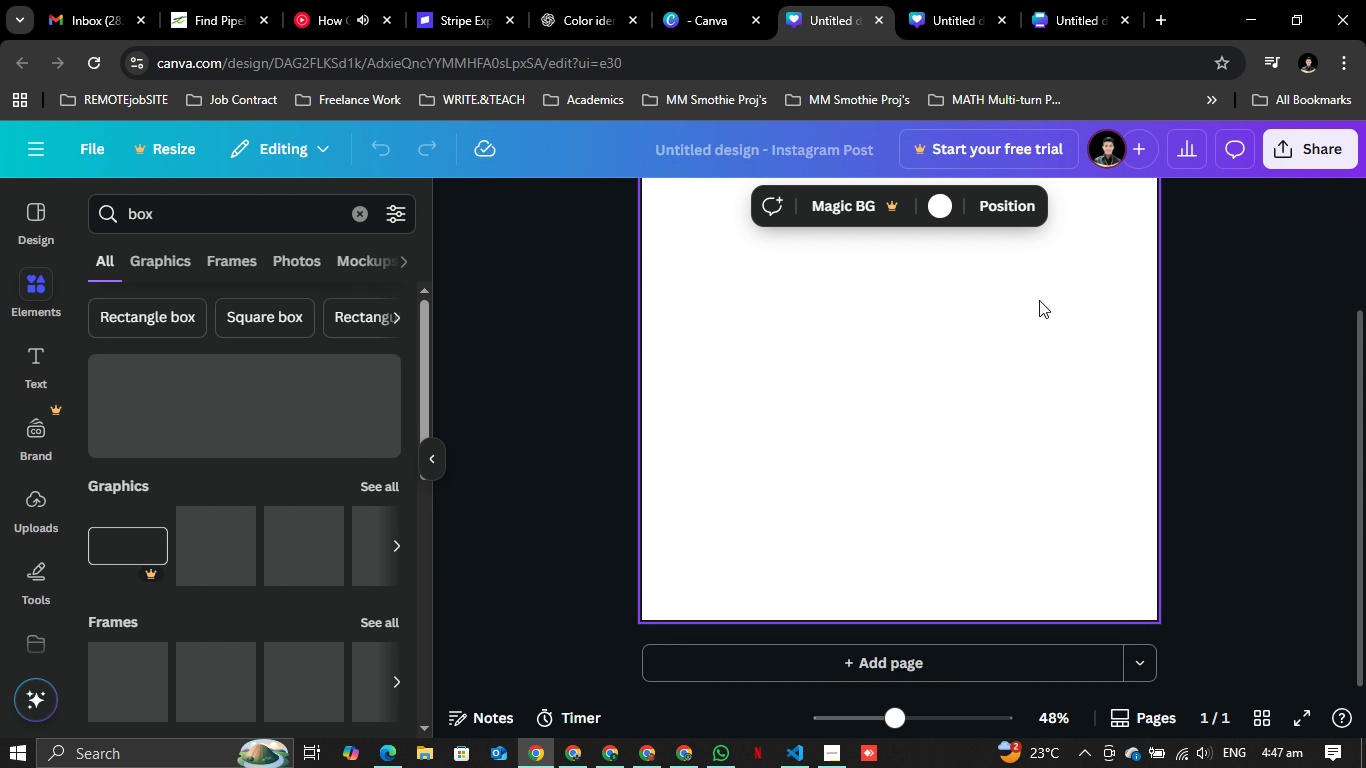 
scroll: coordinate [1039, 300], scroll_direction: up, amount: 1.0
 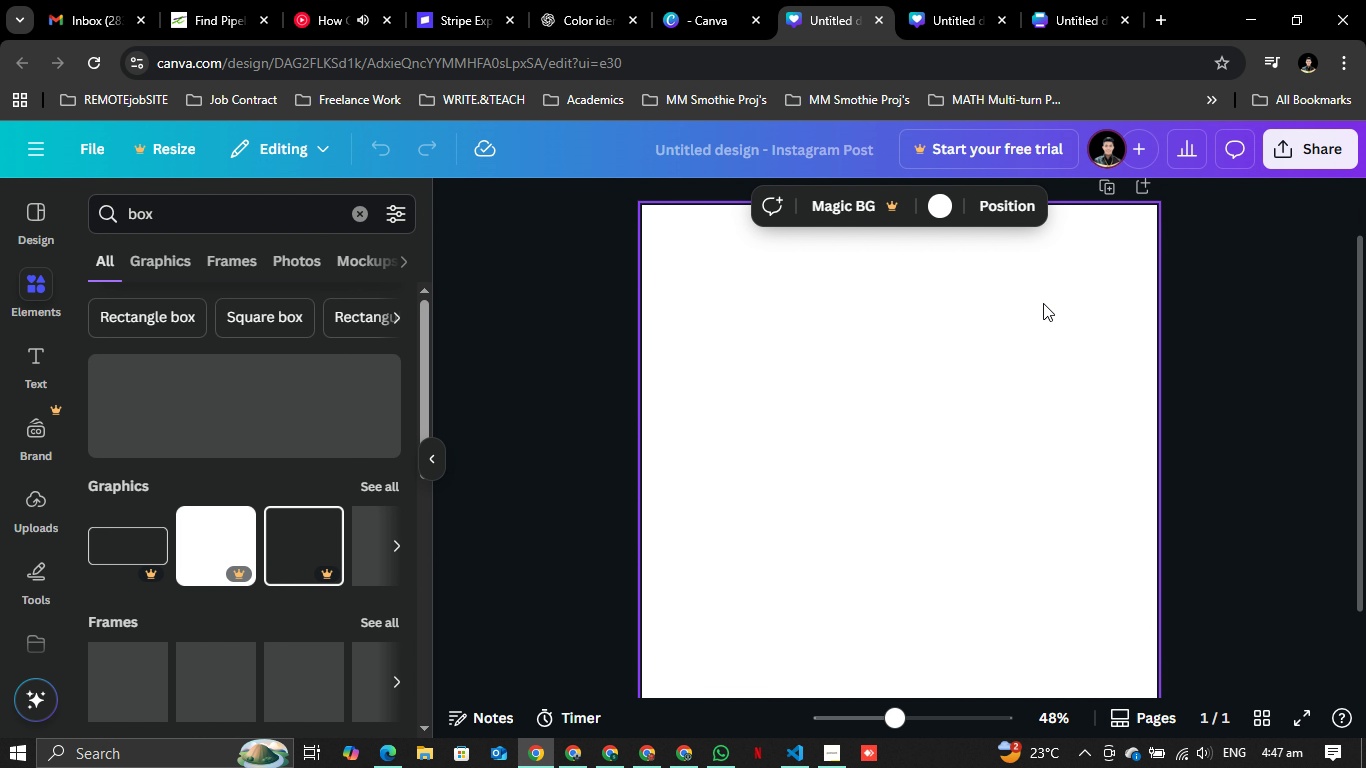 
scroll: coordinate [1043, 303], scroll_direction: down, amount: 1.0
 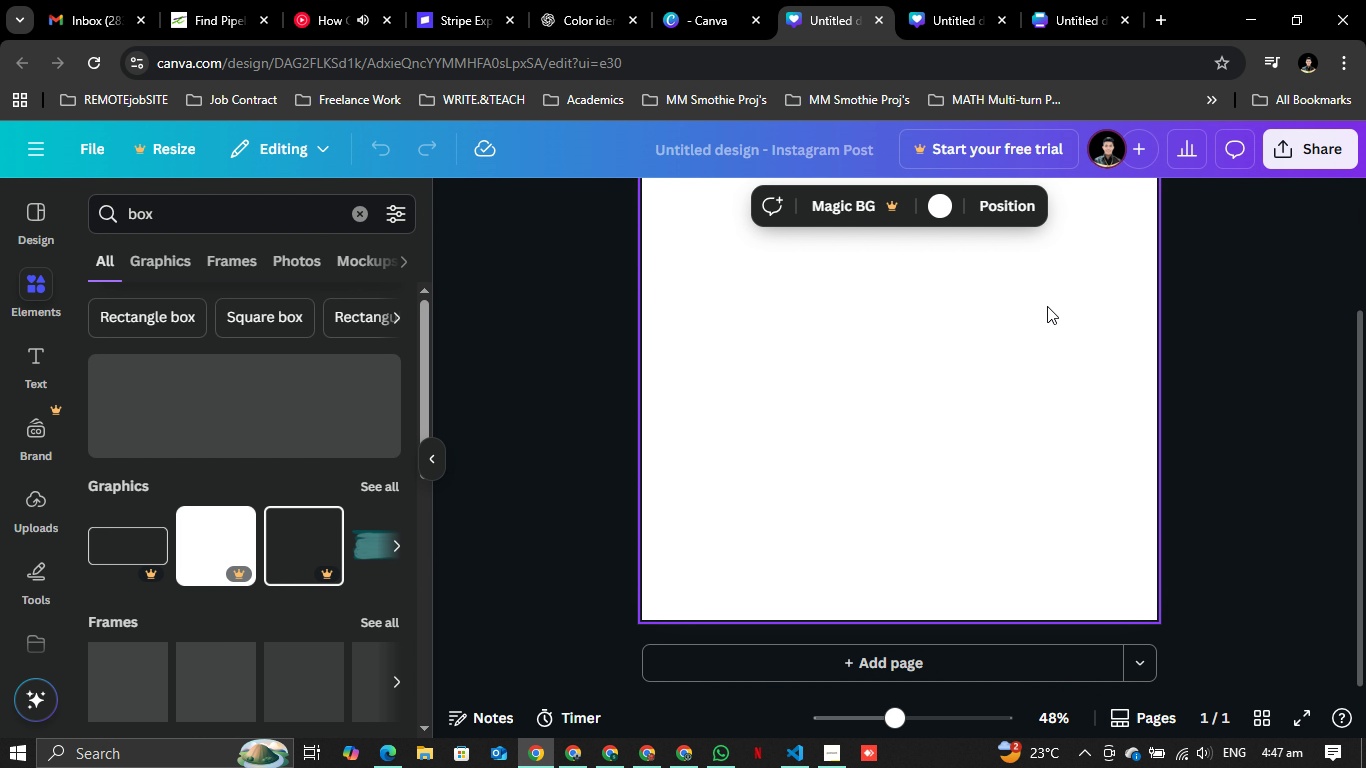 
scroll: coordinate [1047, 306], scroll_direction: up, amount: 1.0
 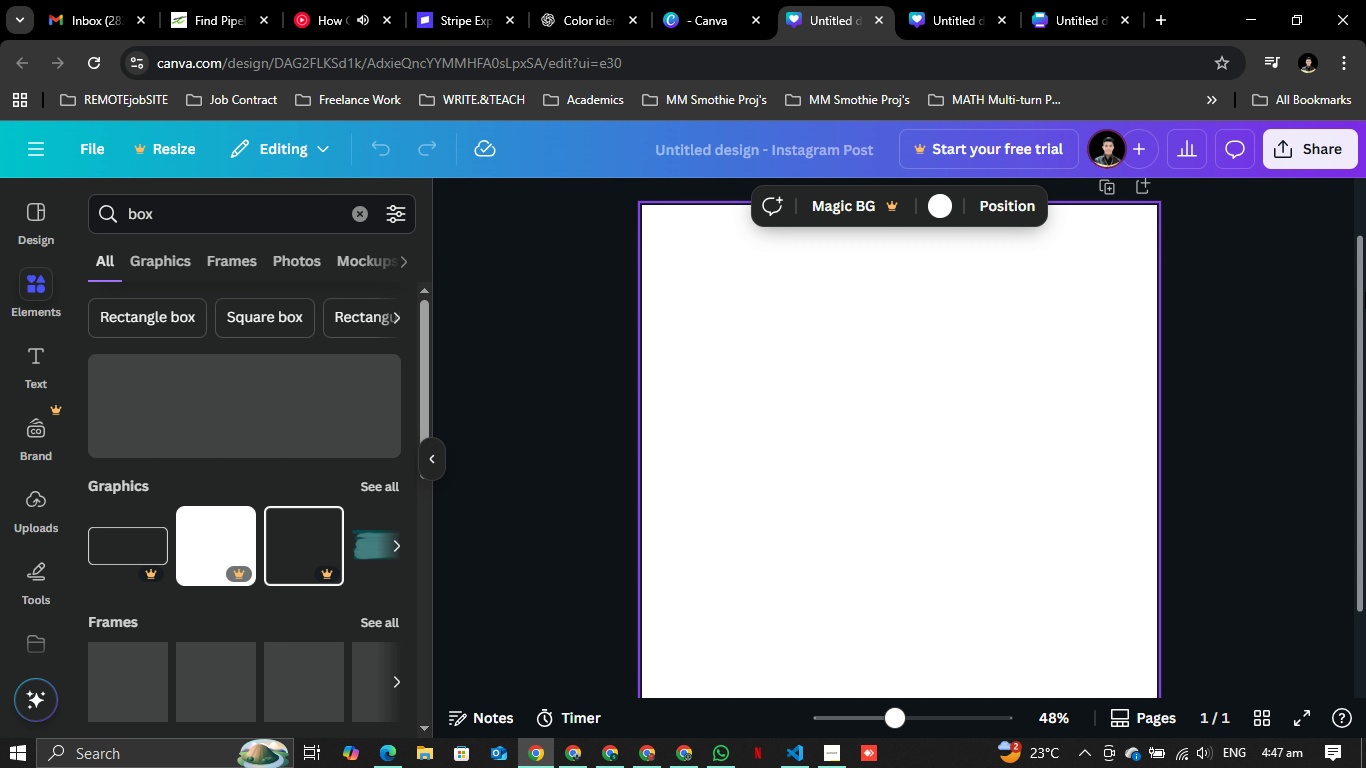 
left_click_drag(start_coordinate=[1361, 298], to_coordinate=[1365, 316])
 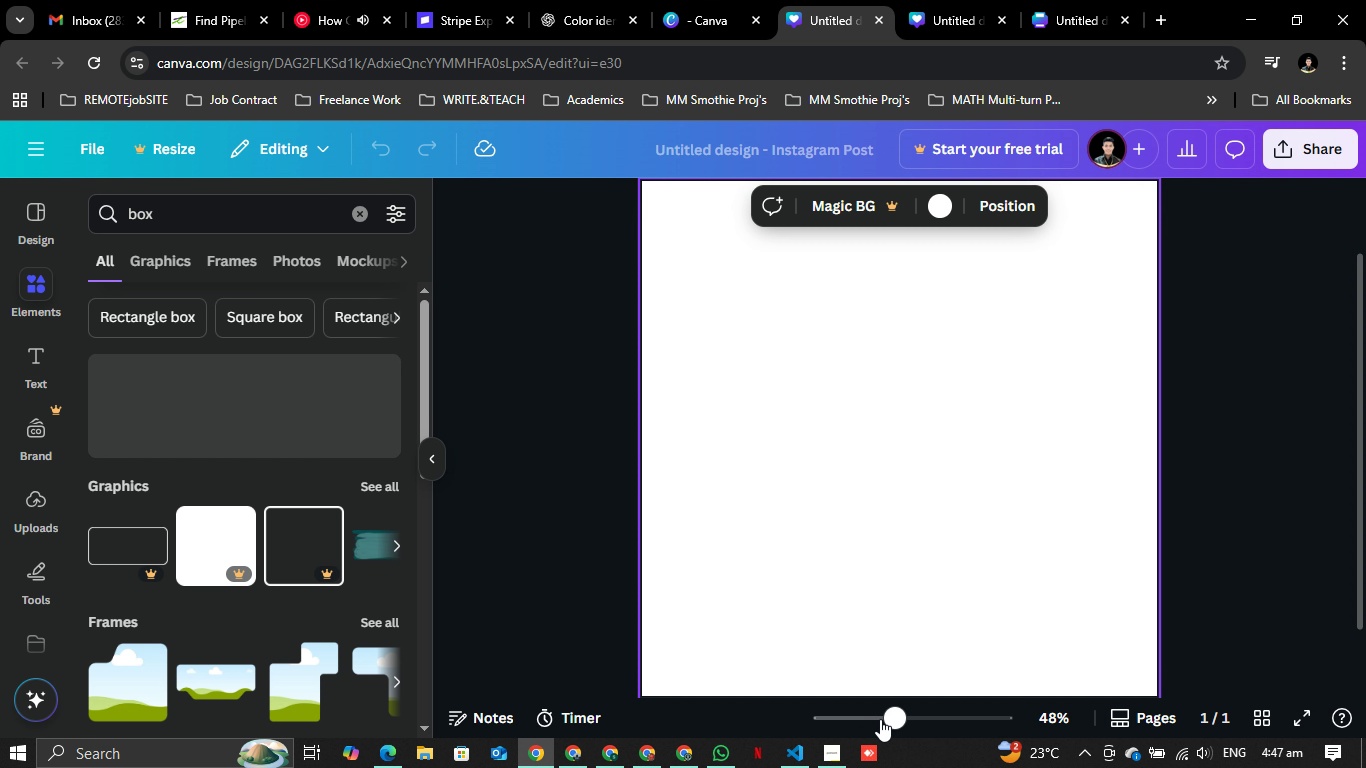 
left_click_drag(start_coordinate=[890, 716], to_coordinate=[894, 711])
 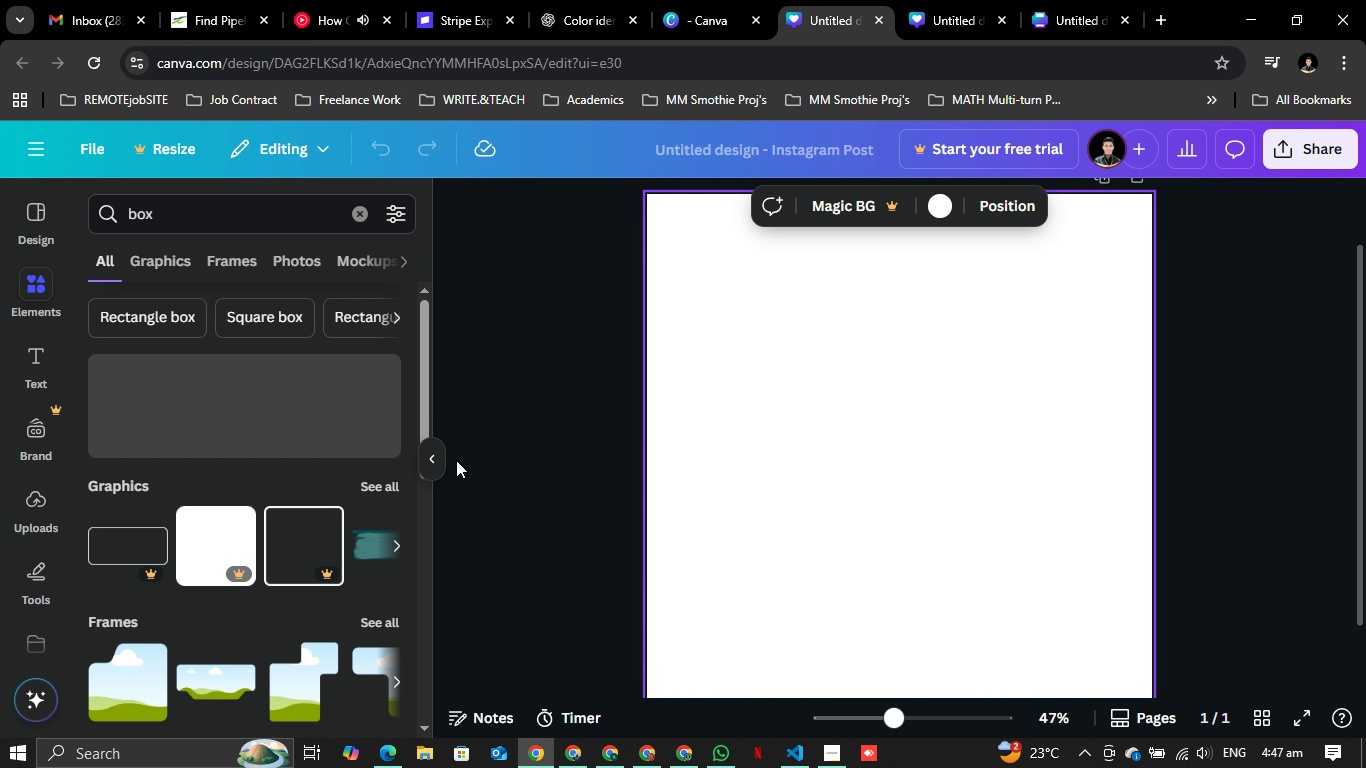 
left_click([456, 460])
 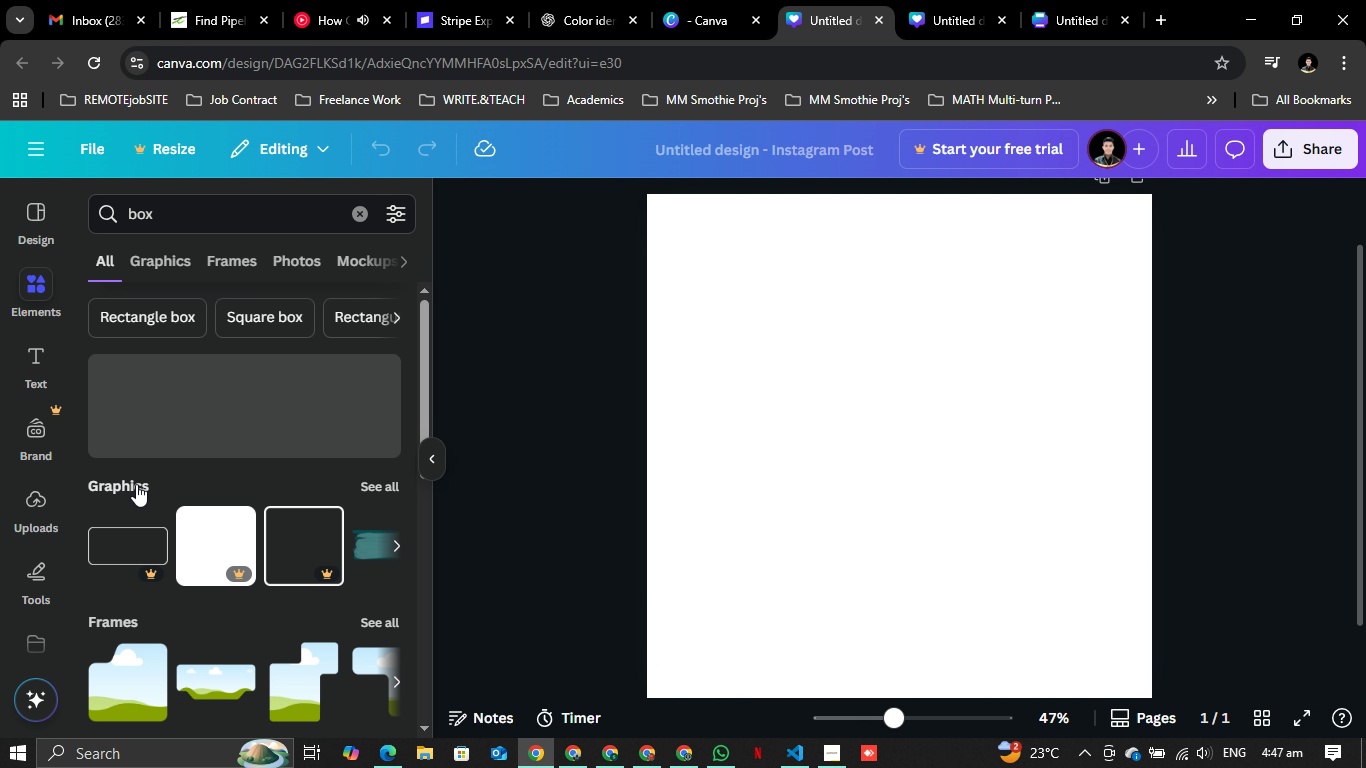 
scroll: coordinate [257, 572], scroll_direction: down, amount: 6.0
 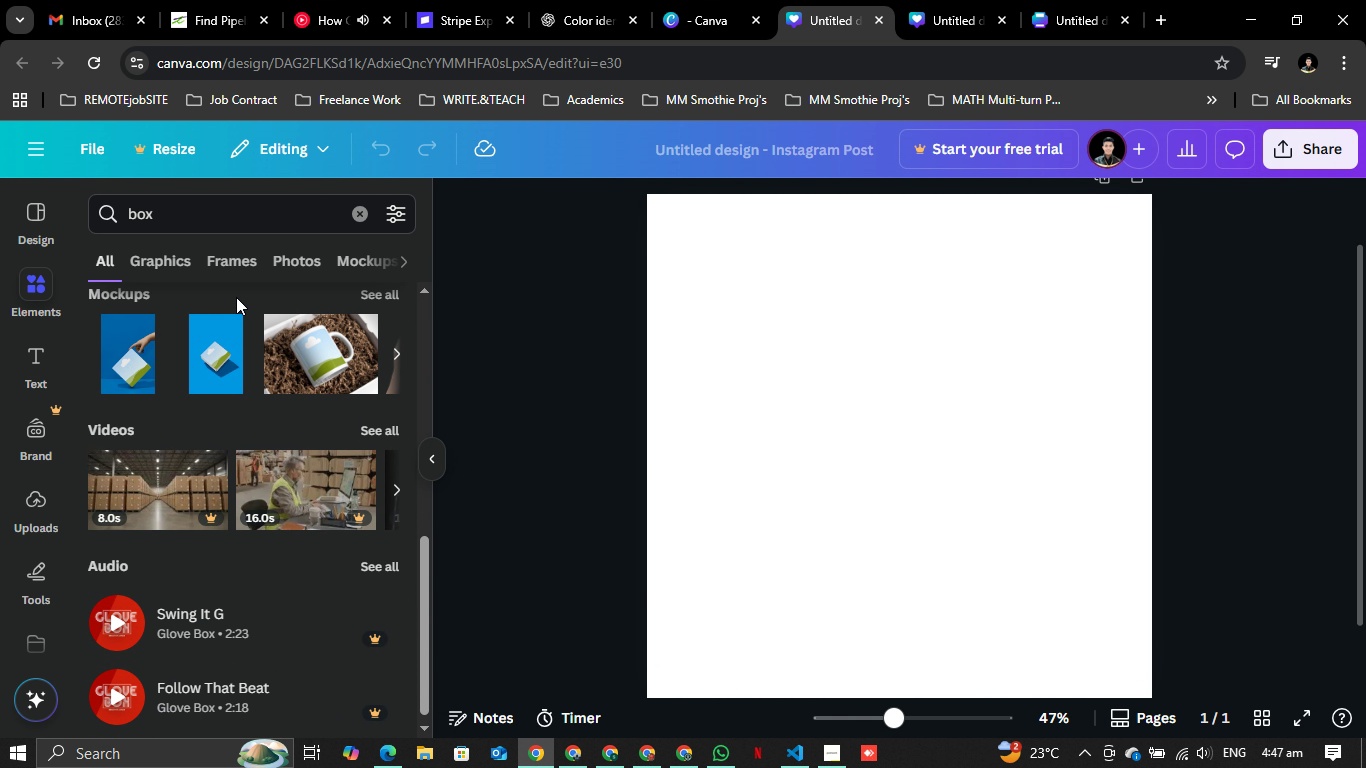 
scroll: coordinate [248, 378], scroll_direction: up, amount: 12.0
 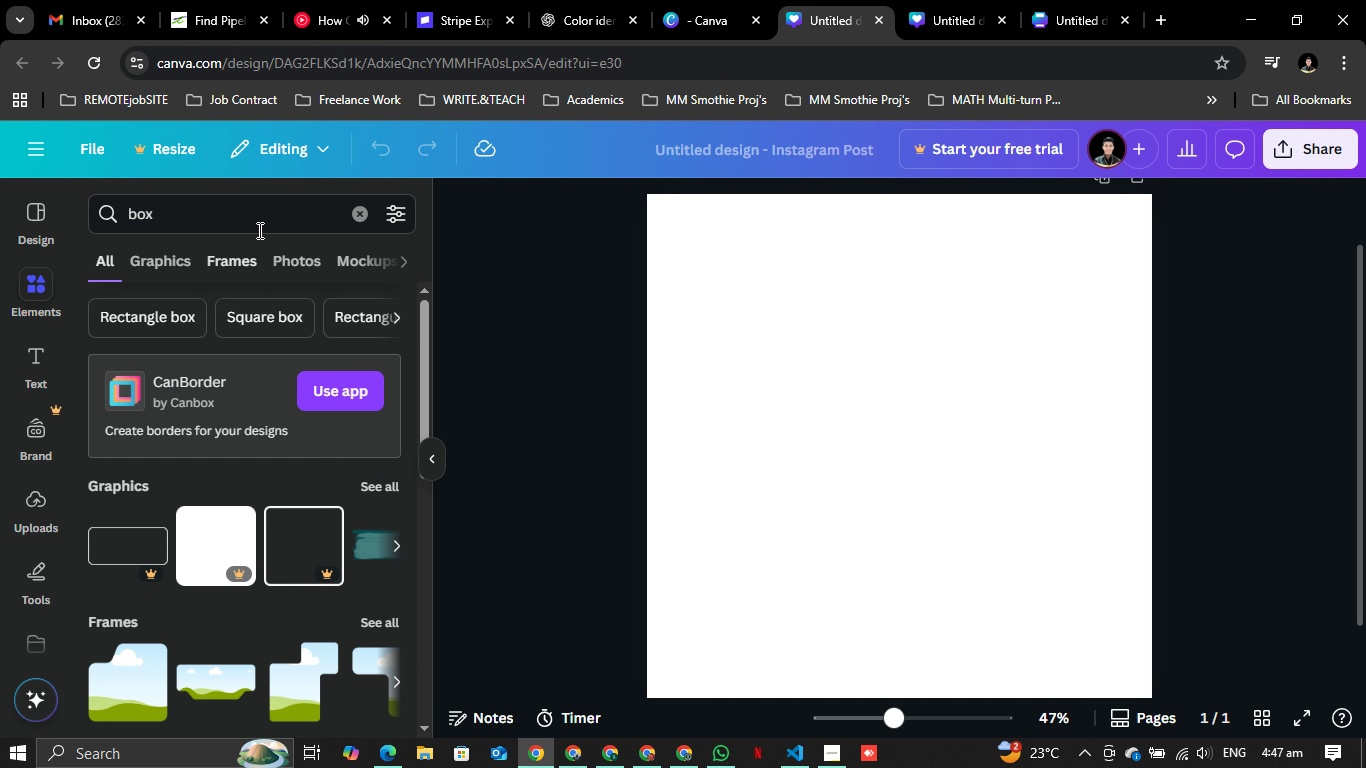 
wait(6.29)
 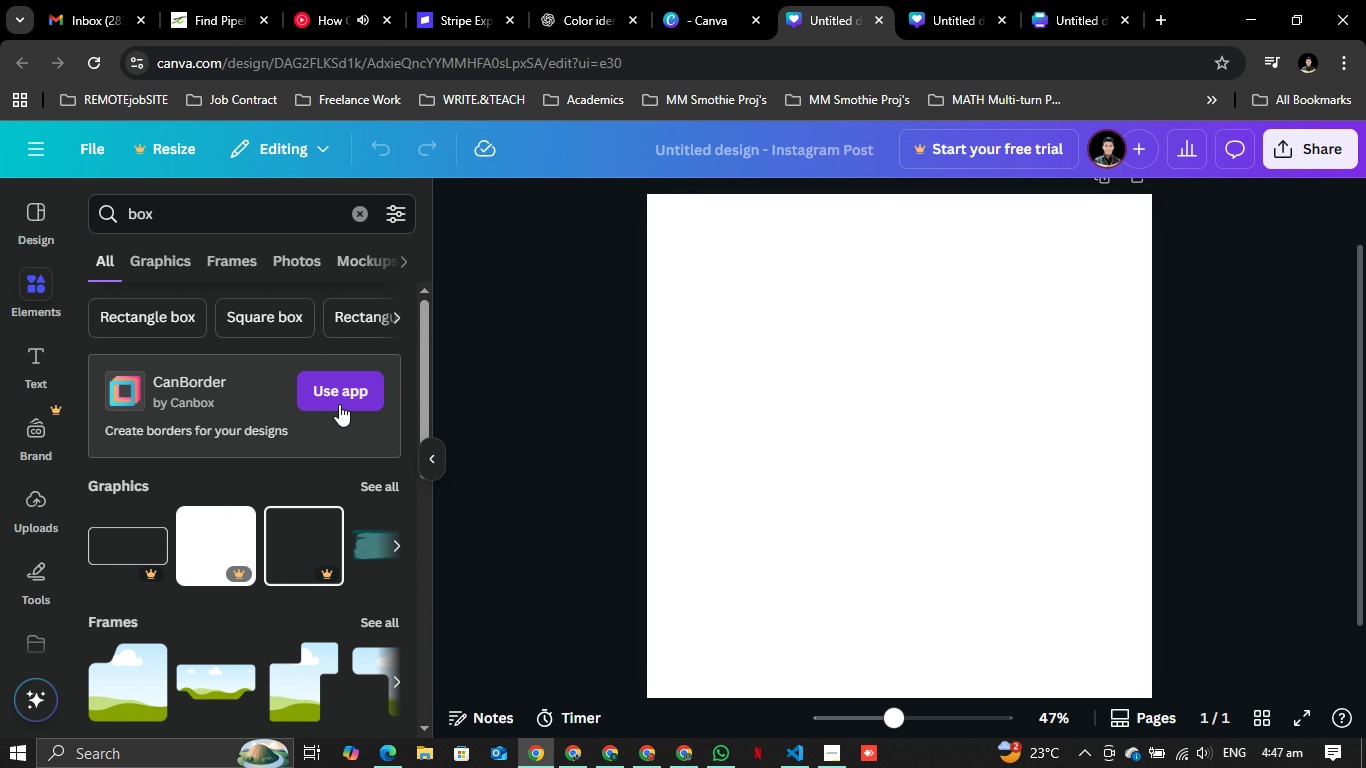 
left_click([277, 254])
 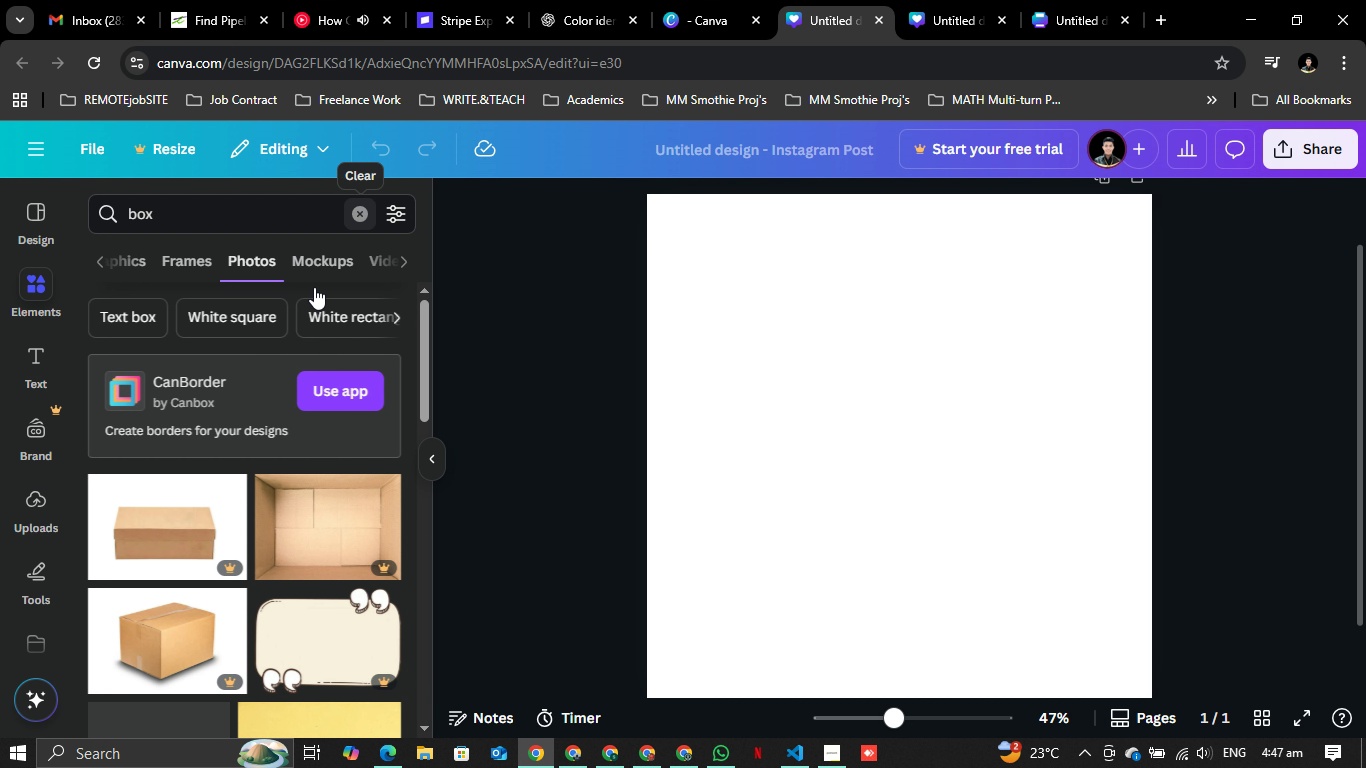 
scroll: coordinate [230, 373], scroll_direction: down, amount: 4.0
 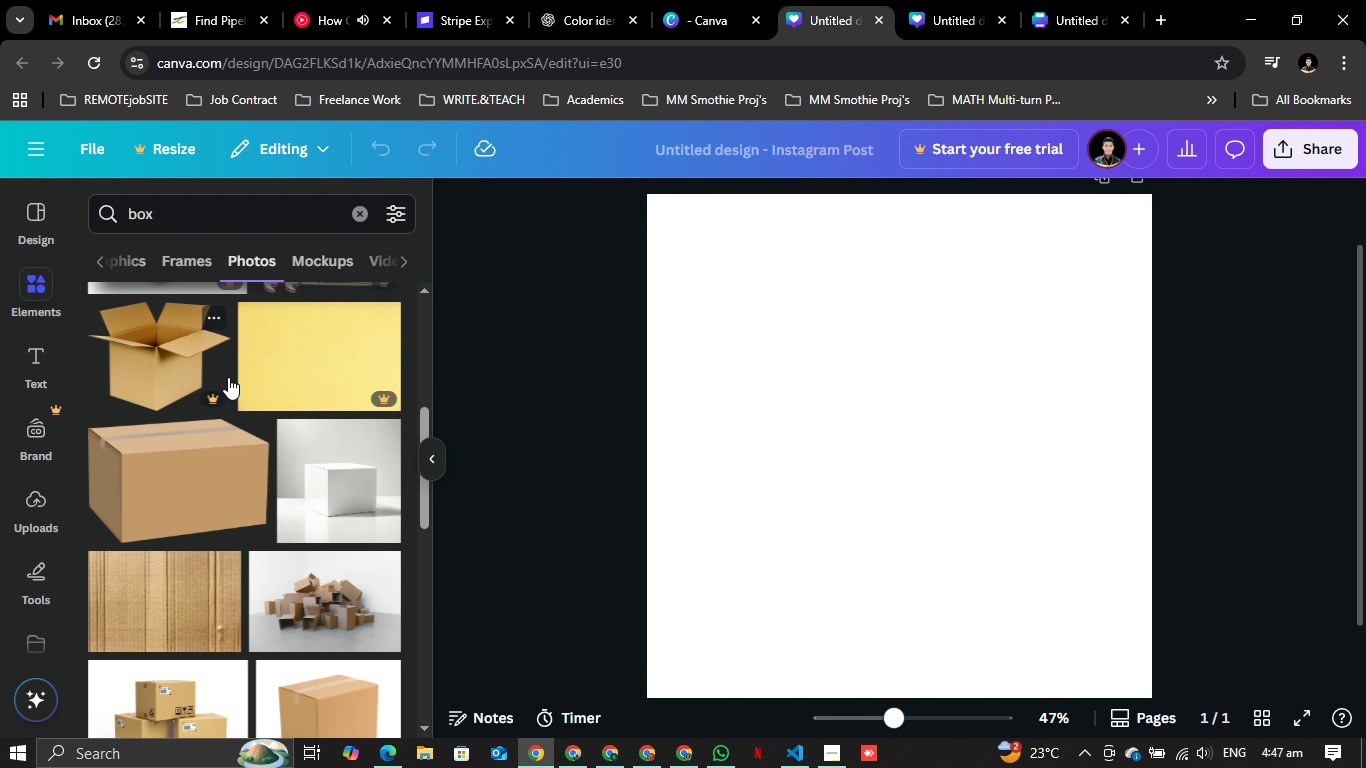 
scroll: coordinate [229, 370], scroll_direction: up, amount: 2.0
 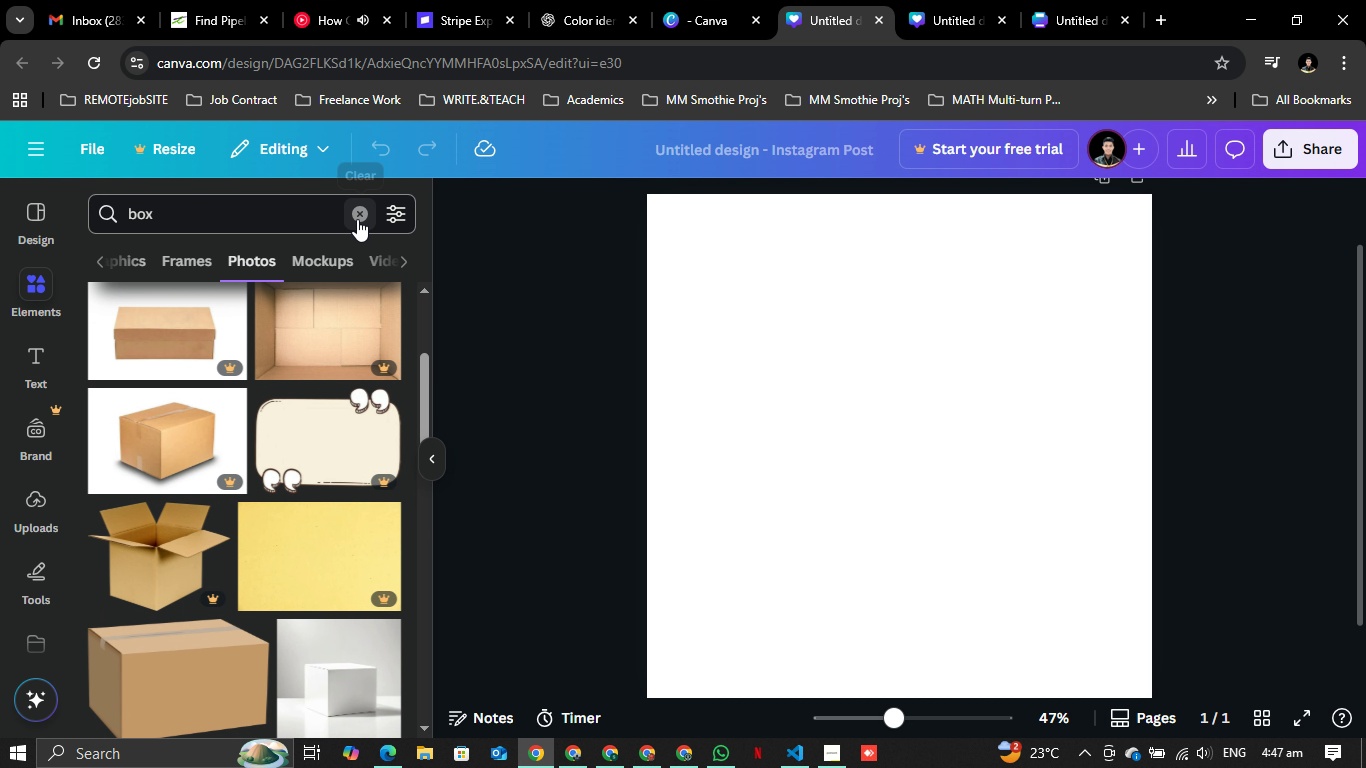 
left_click([357, 219])
 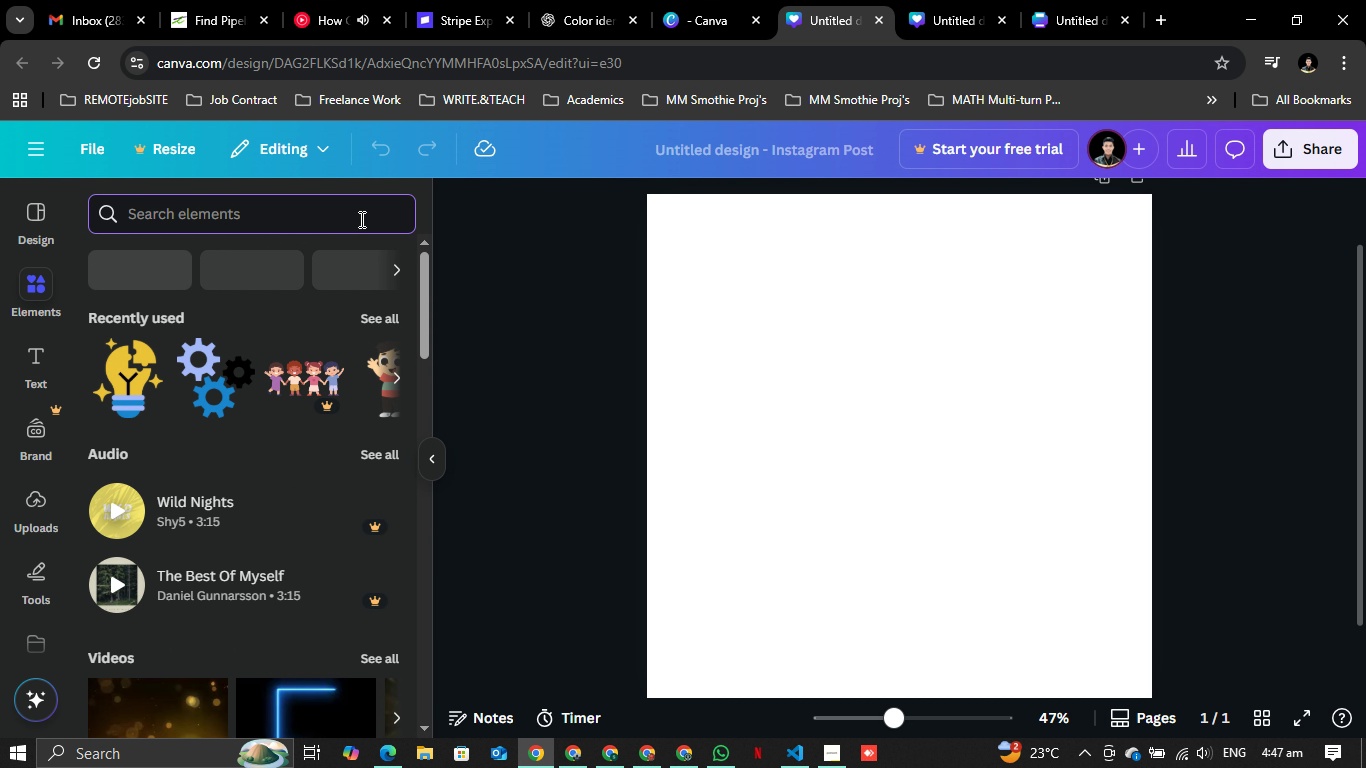 
type(box icon)
 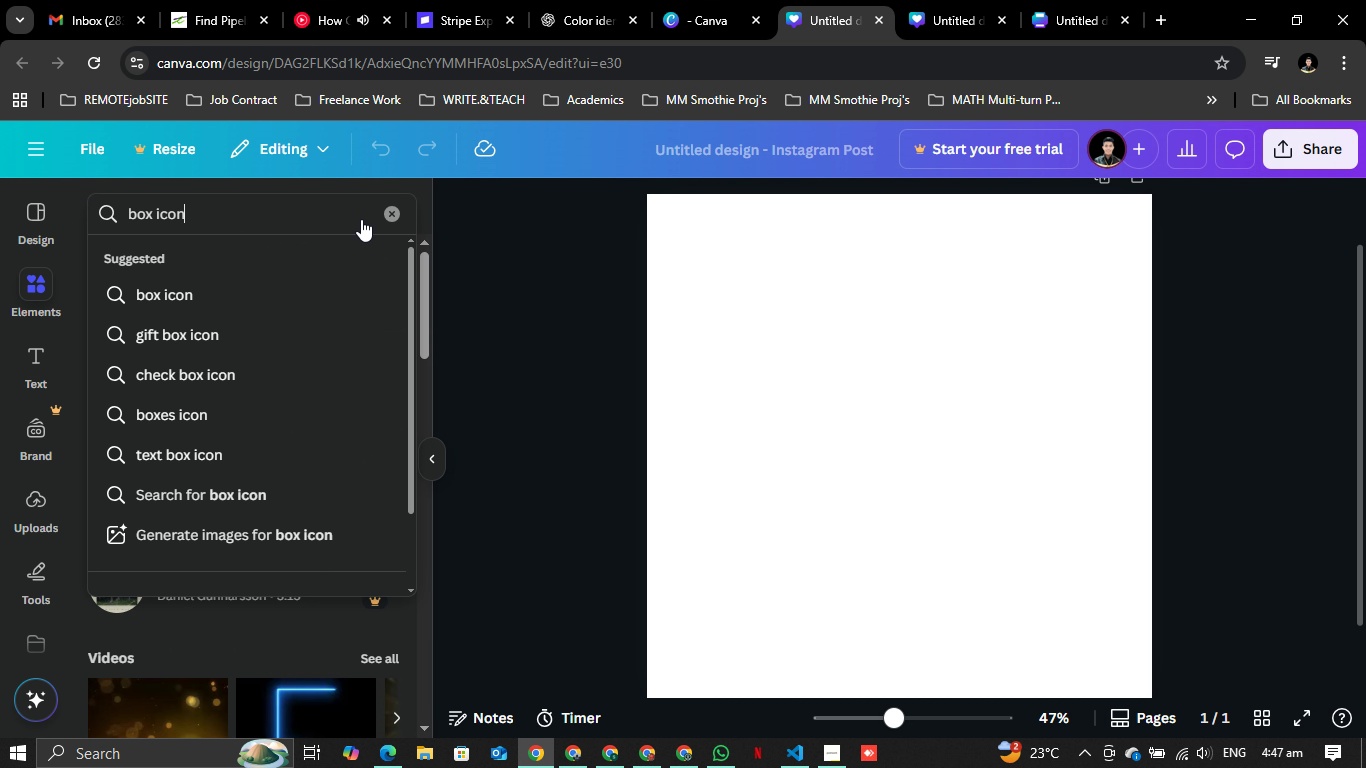 
key(Enter)
 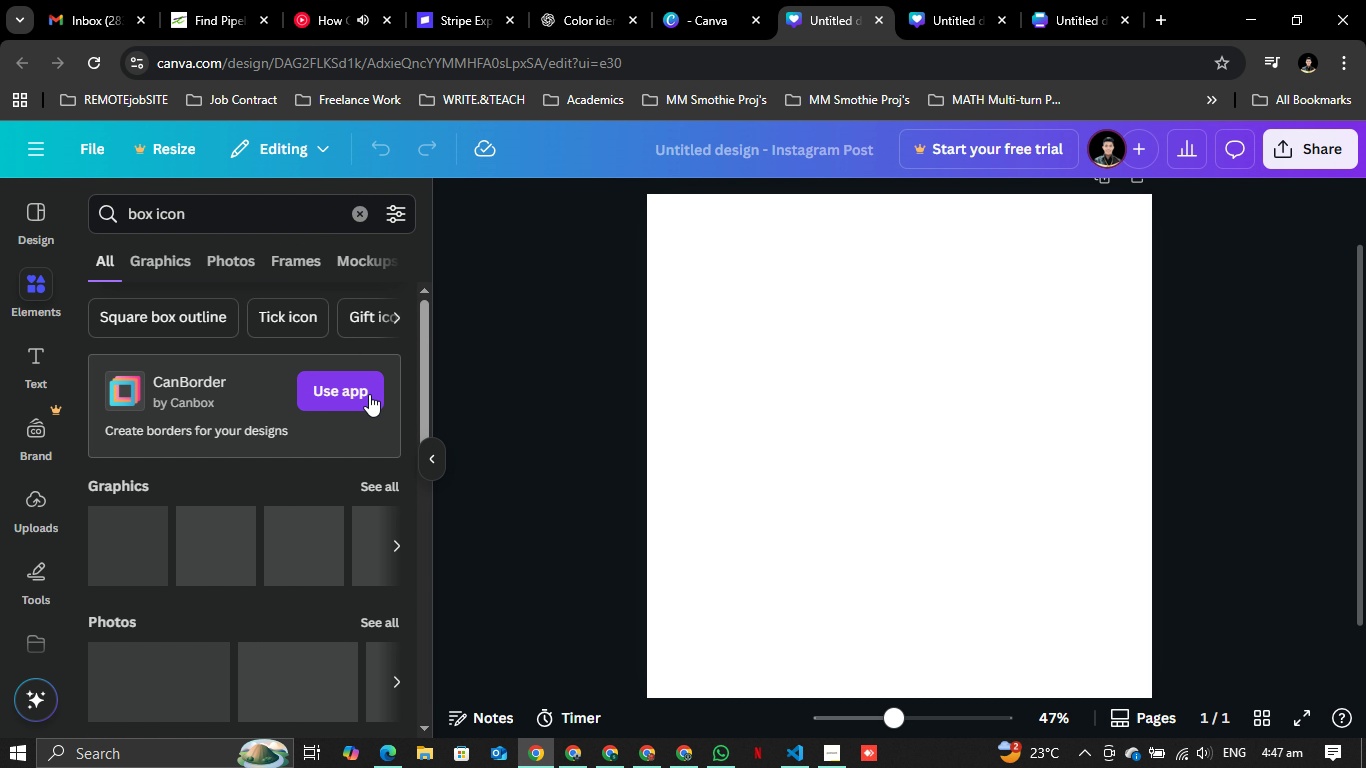 
right_click([358, 389])
 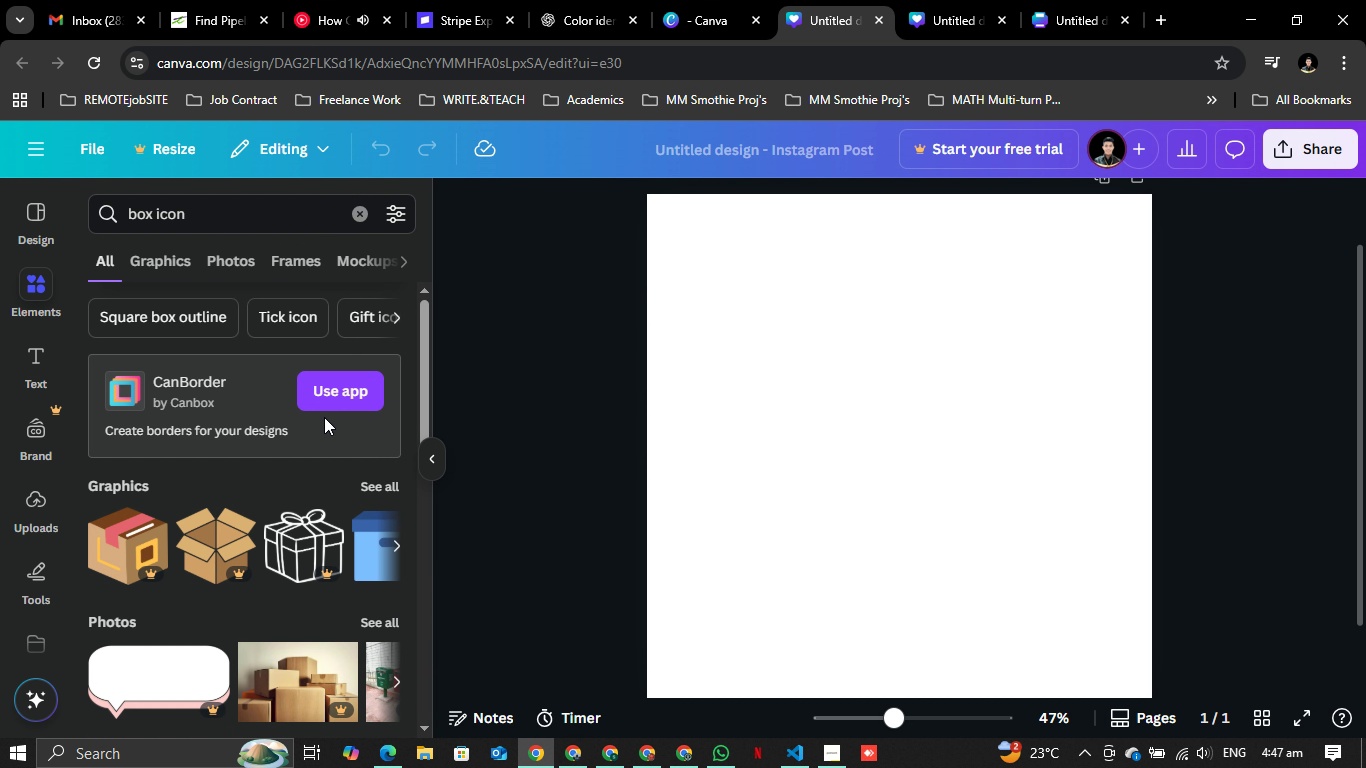 
left_click([351, 392])